 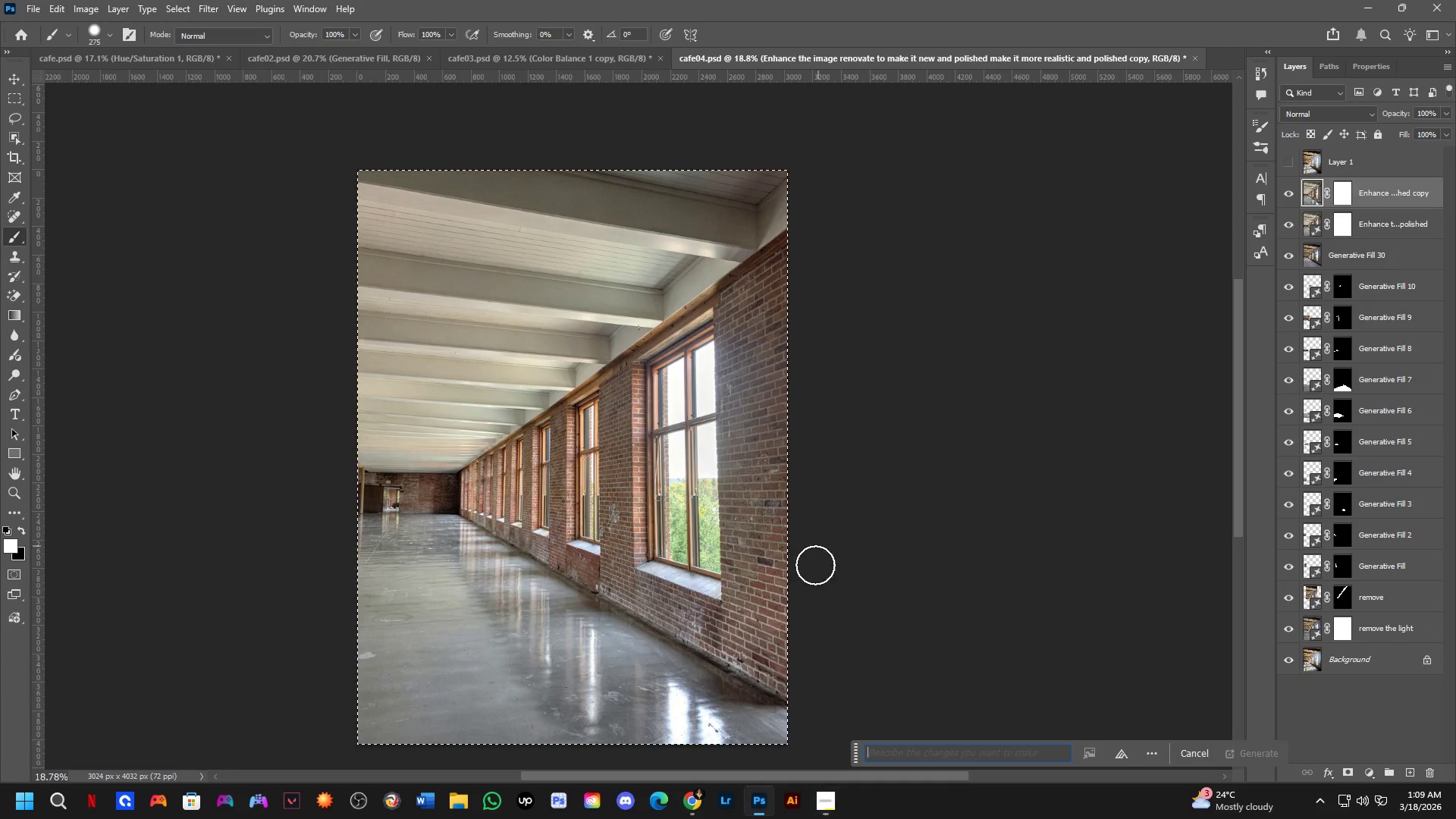 
key(Control+V)
 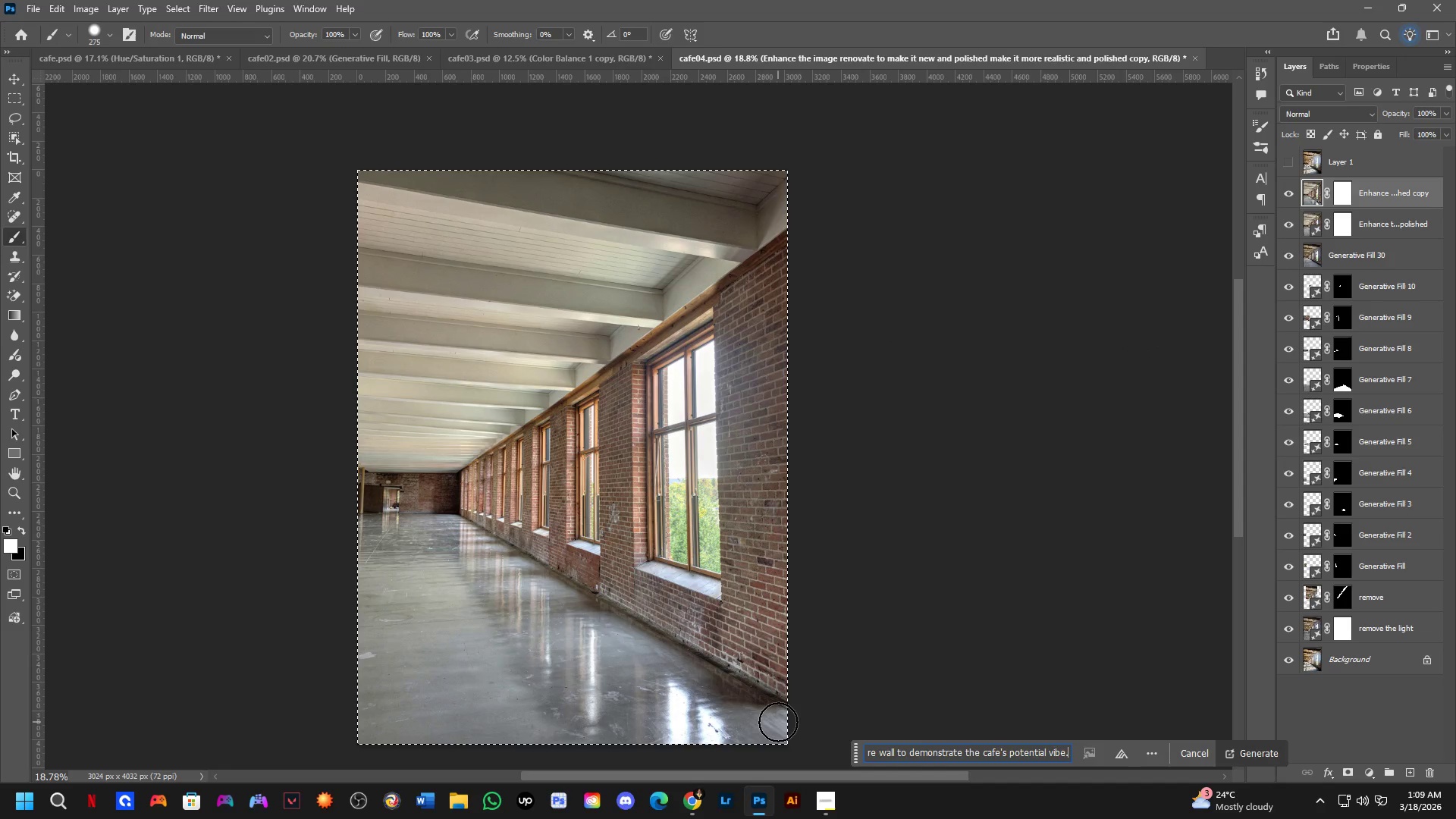 
key(Backspace)
 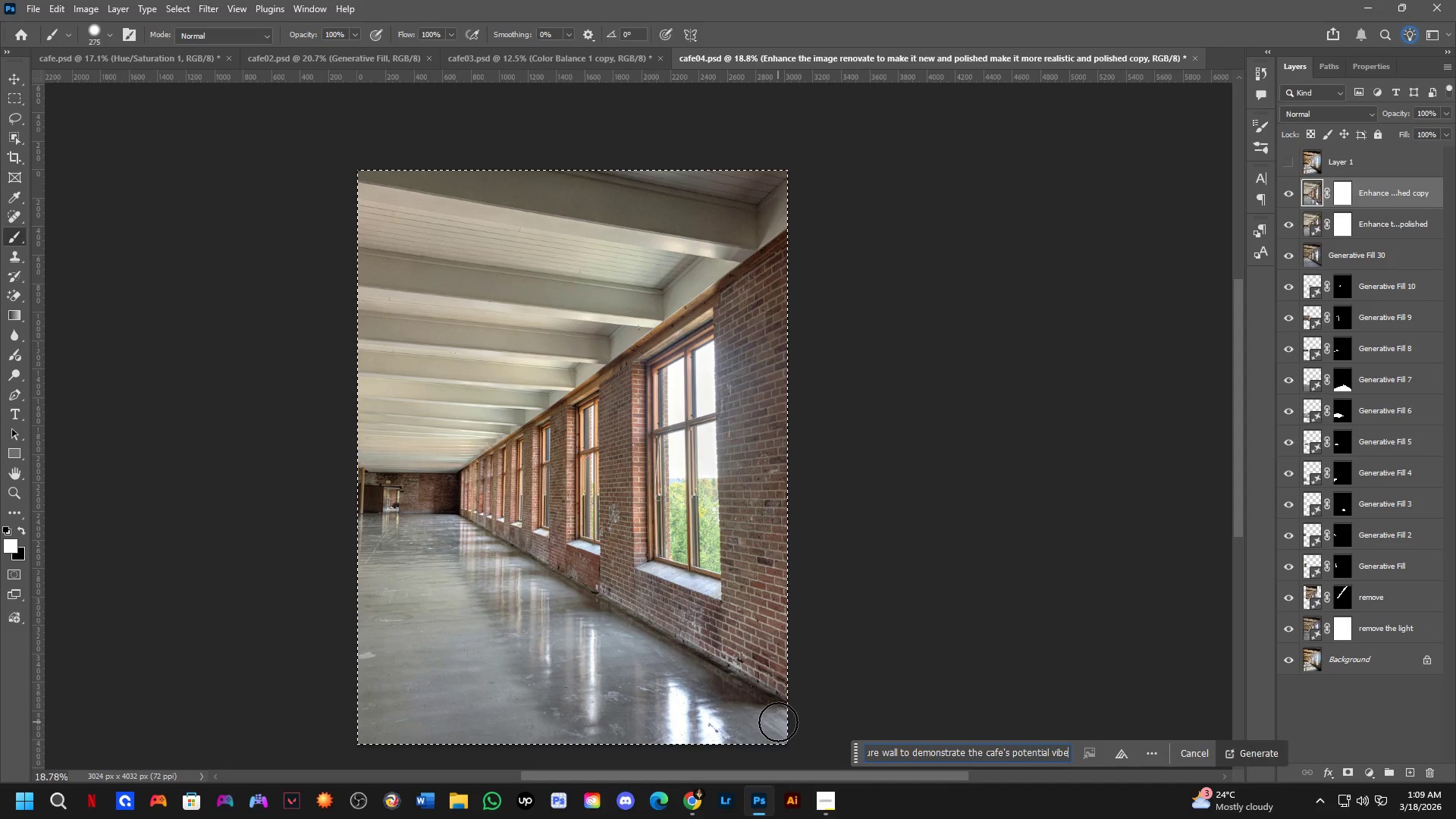 
key(NumpadEnter)
 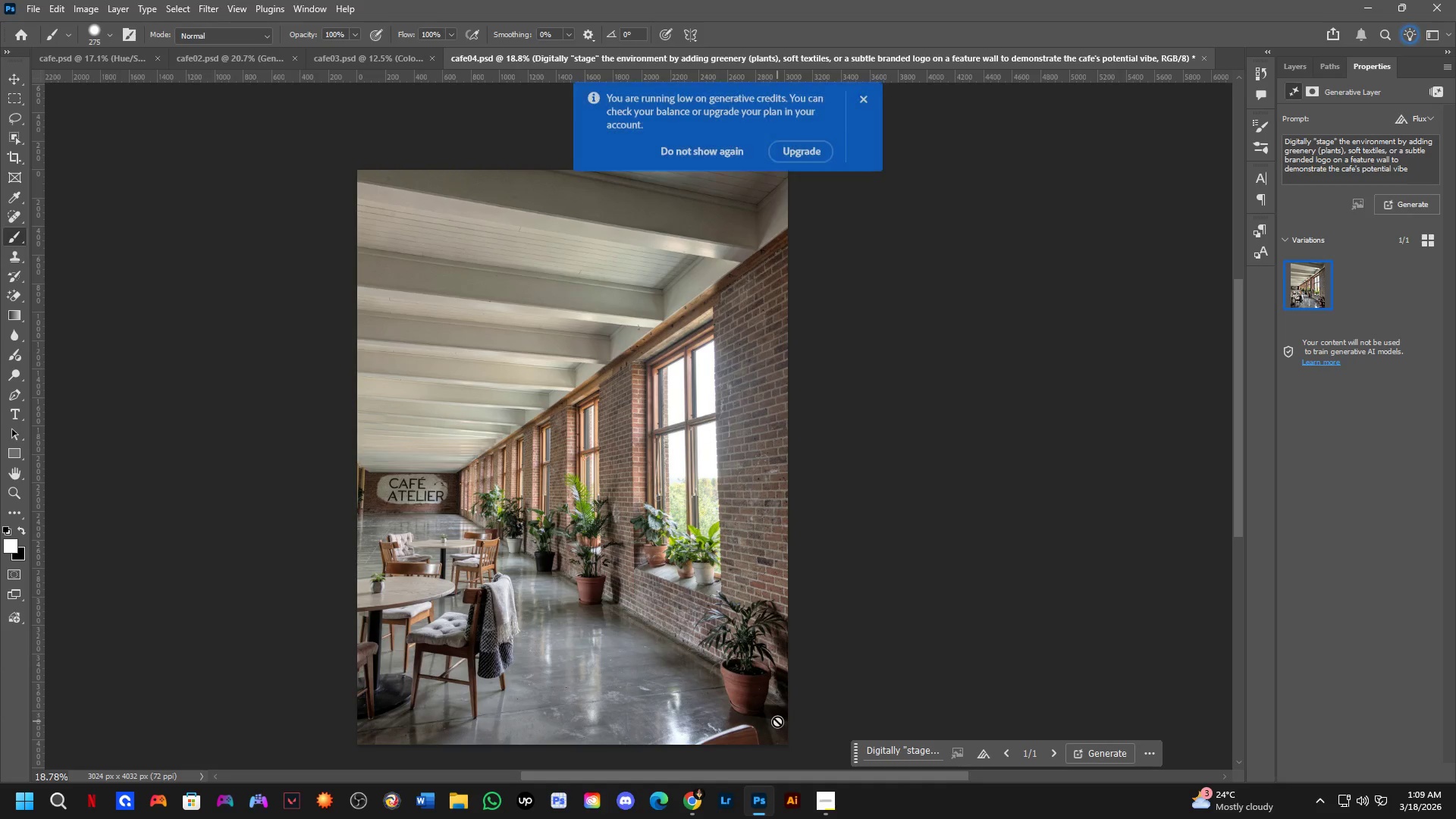 
wait(41.62)
 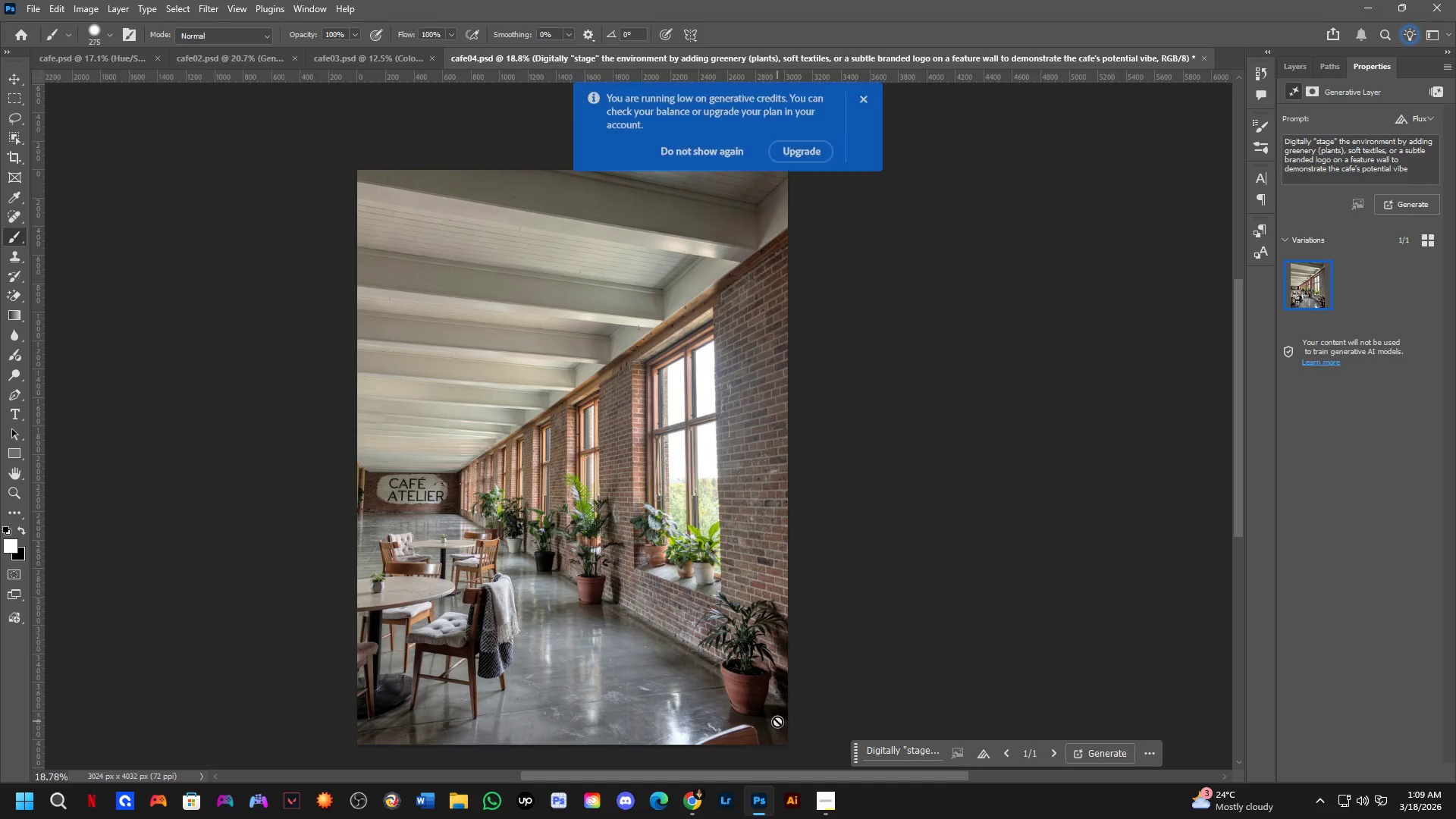 
key(Alt+AltLeft)
 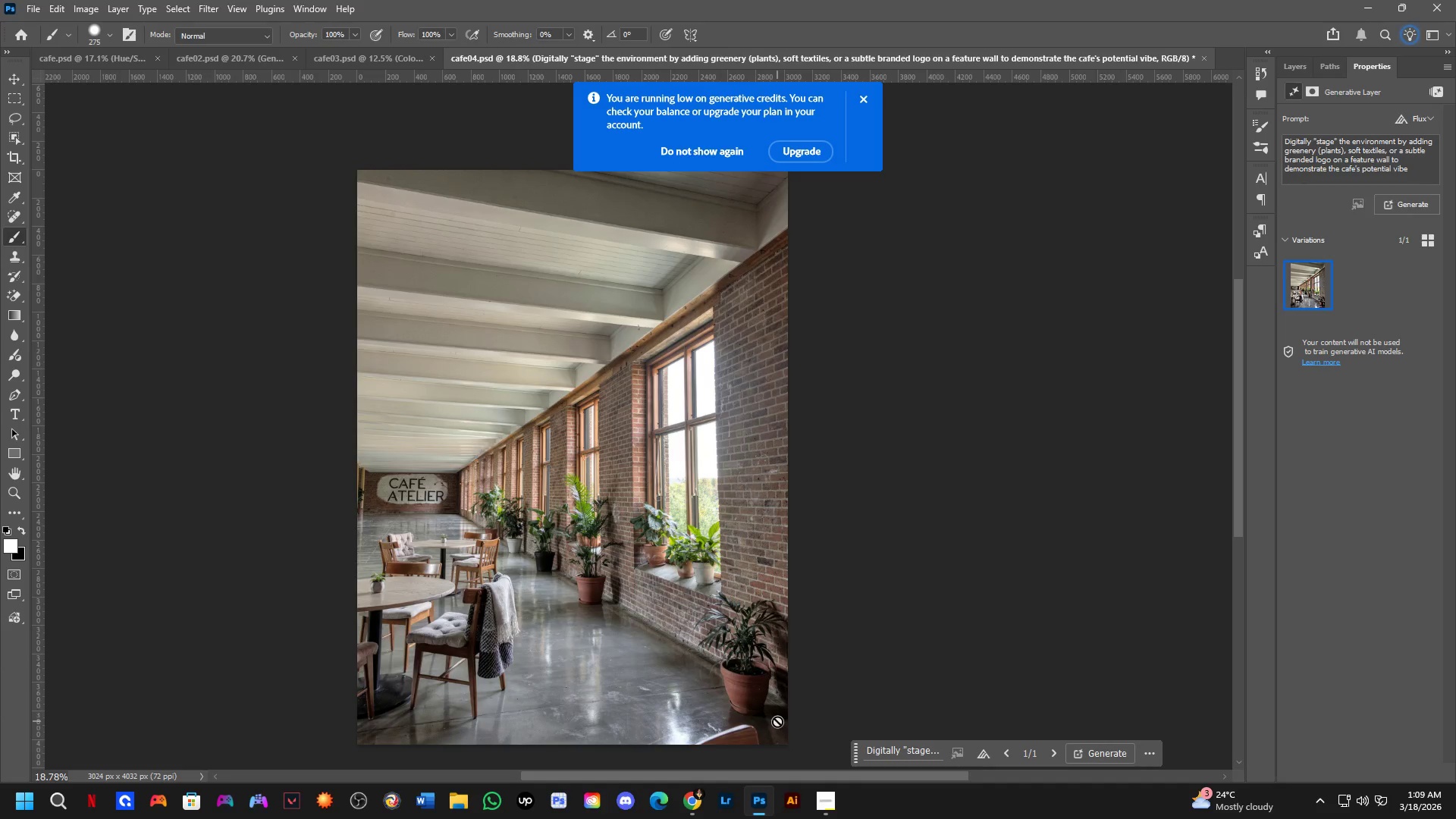 
key(Alt+Tab)